 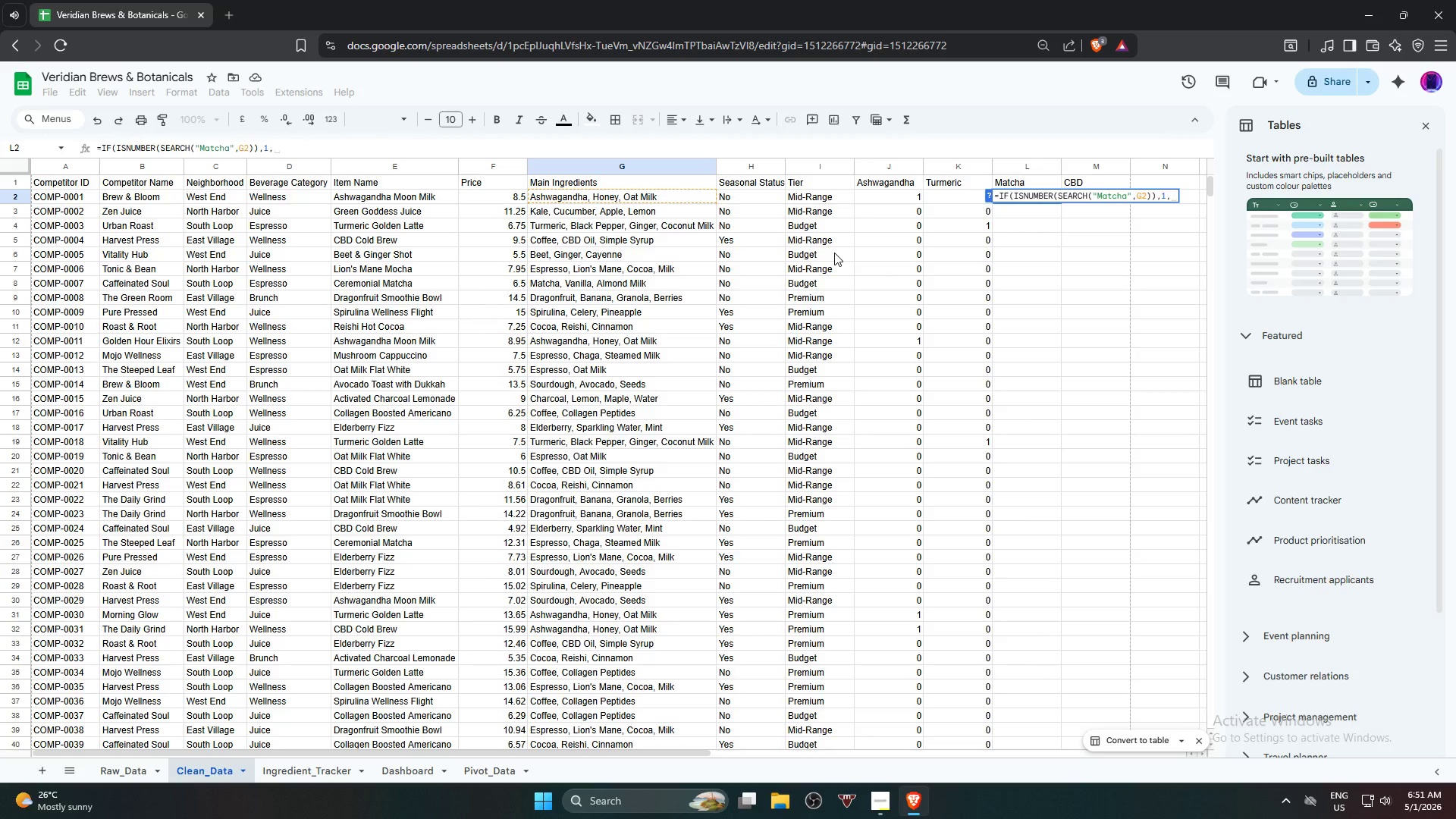 
key(0)
 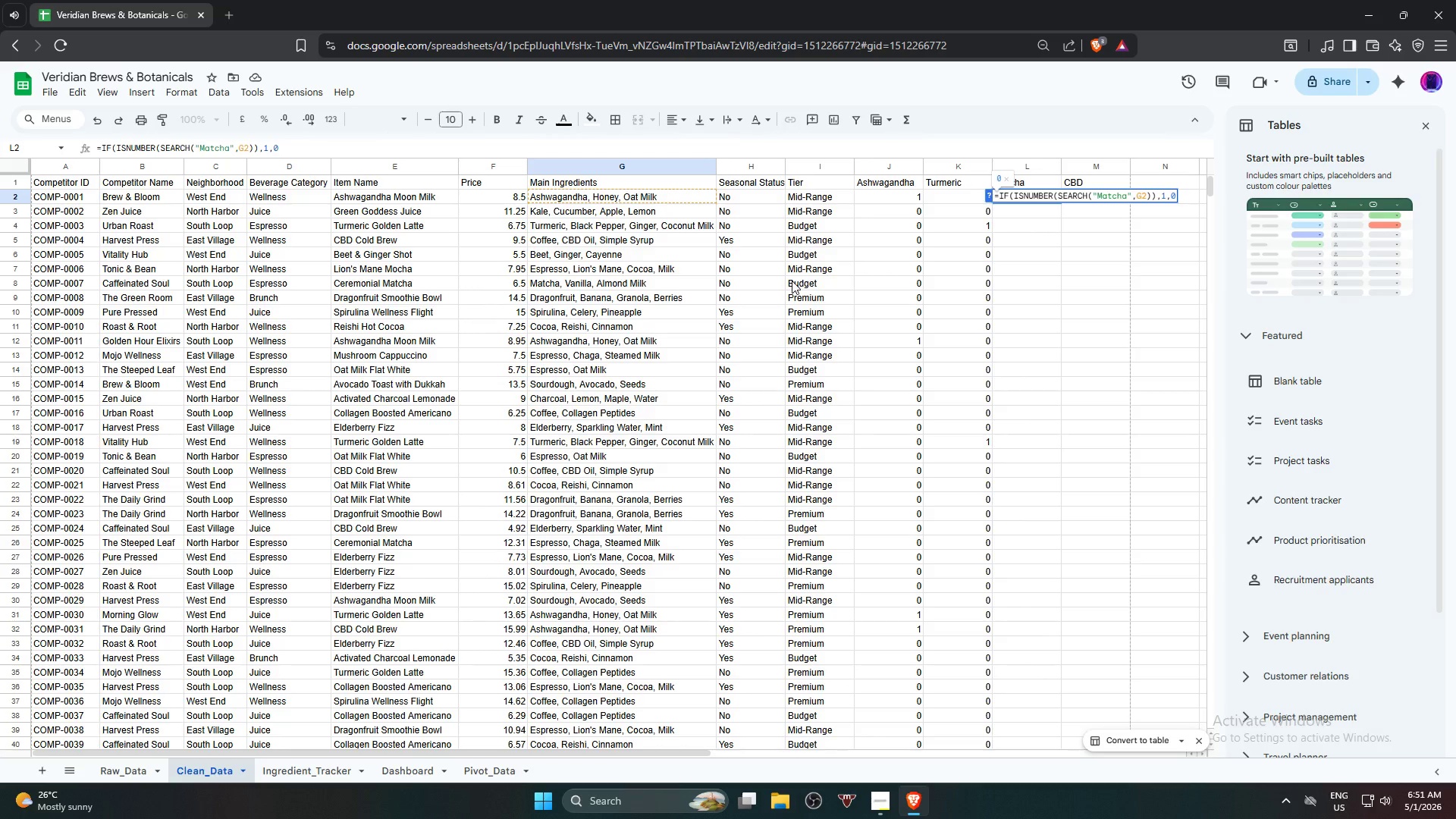 
key(Shift+0)
 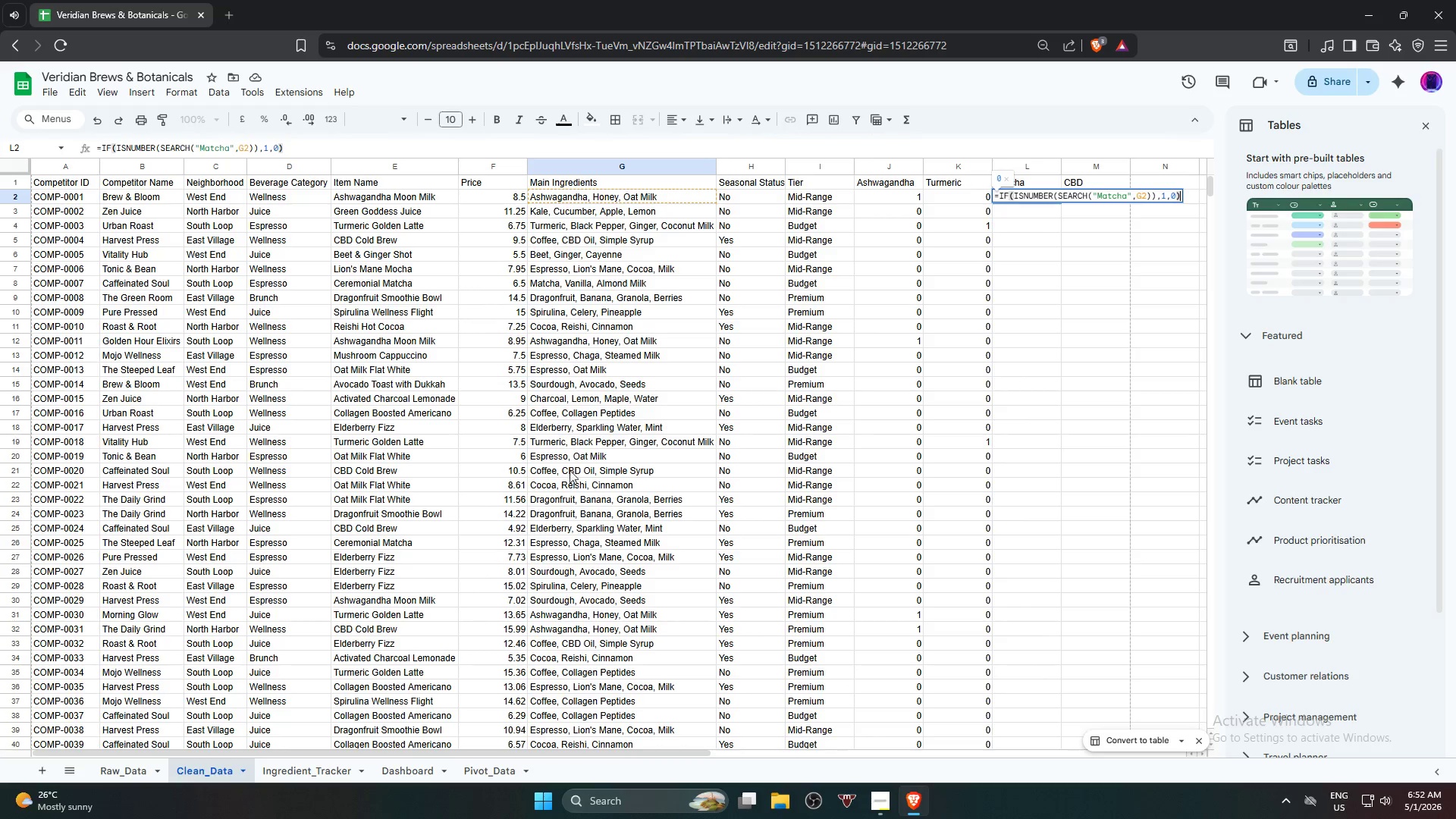 
wait(30.95)
 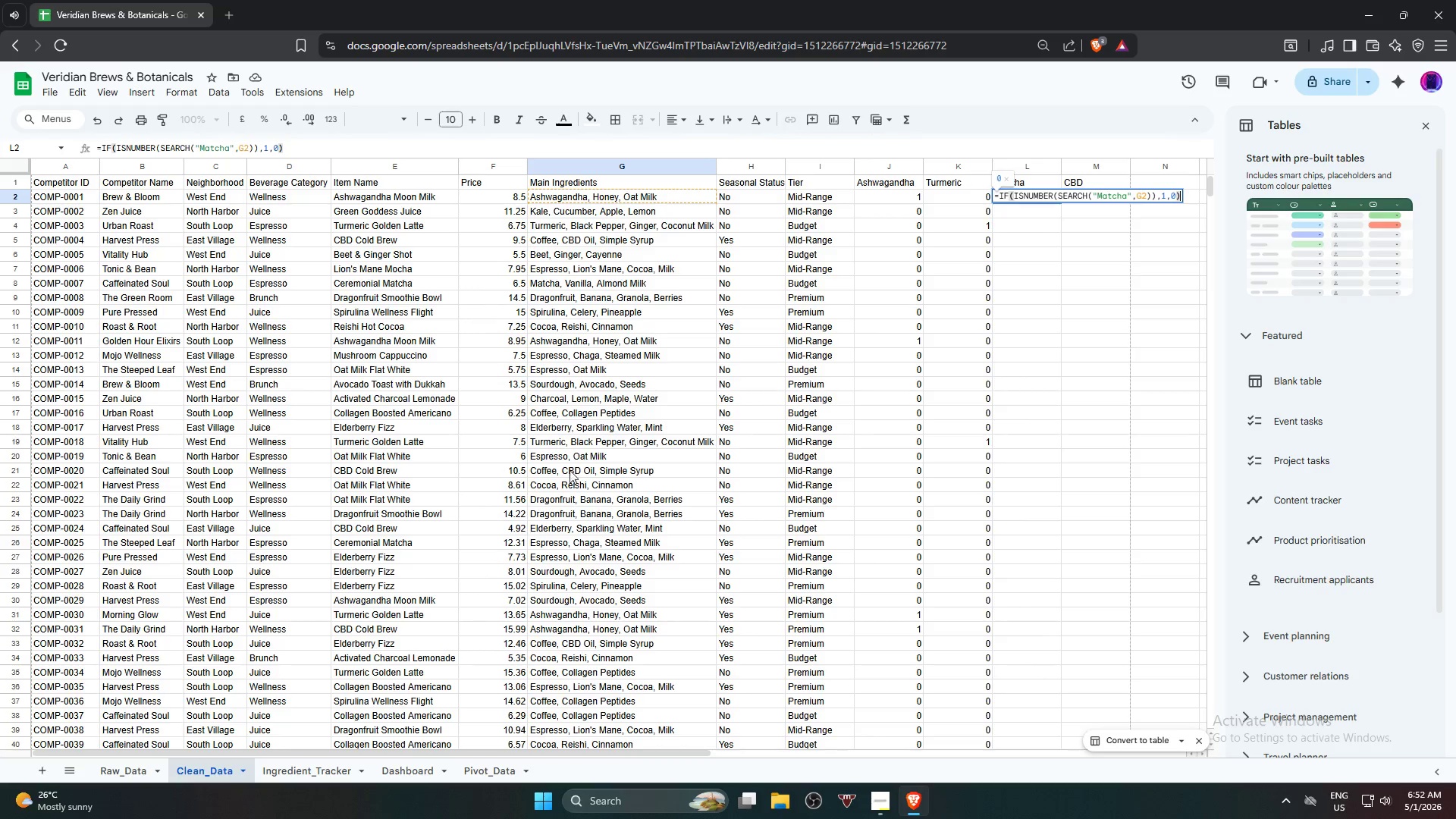 
key(NumpadEnter)
 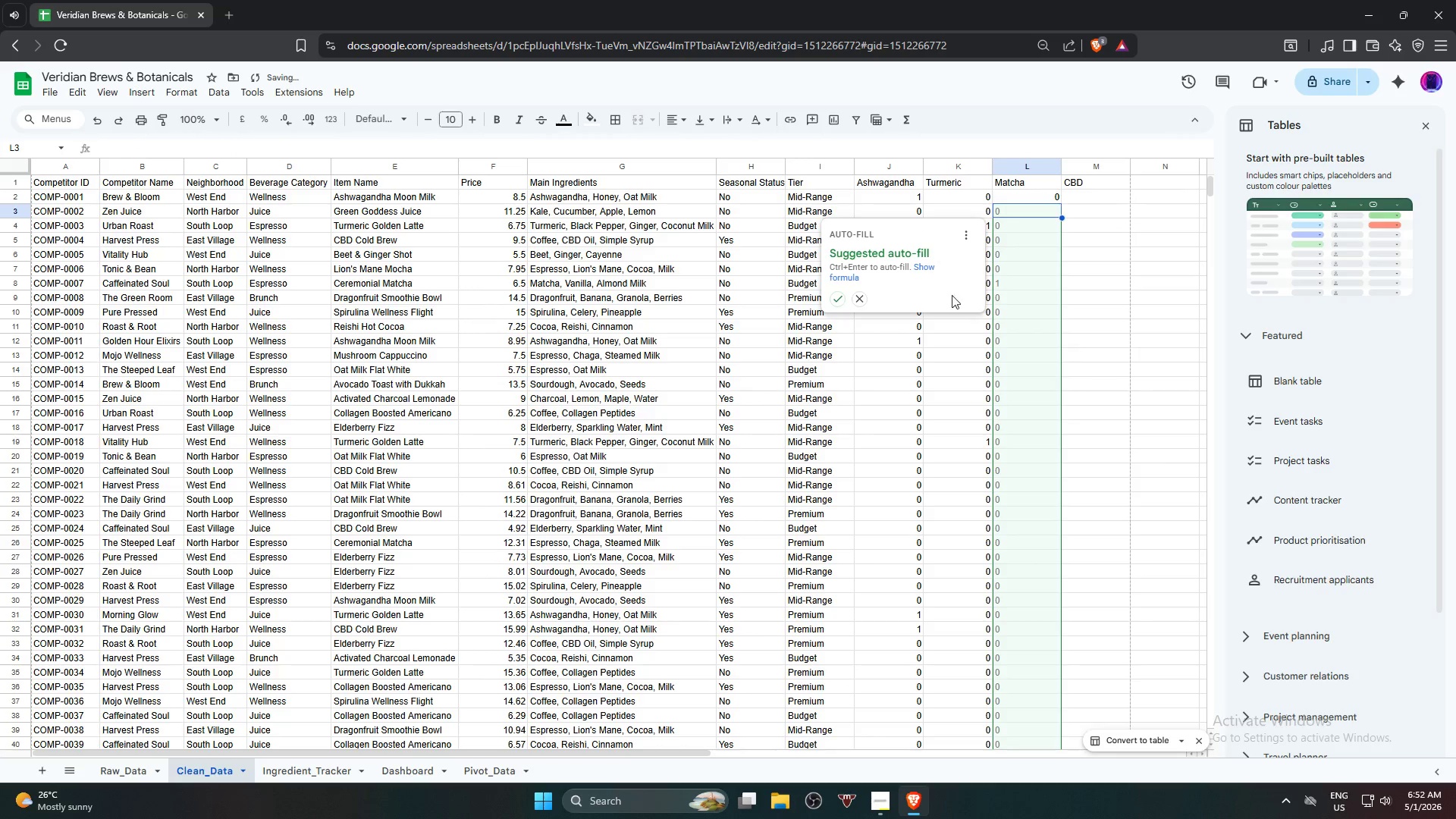 
left_click([837, 299])
 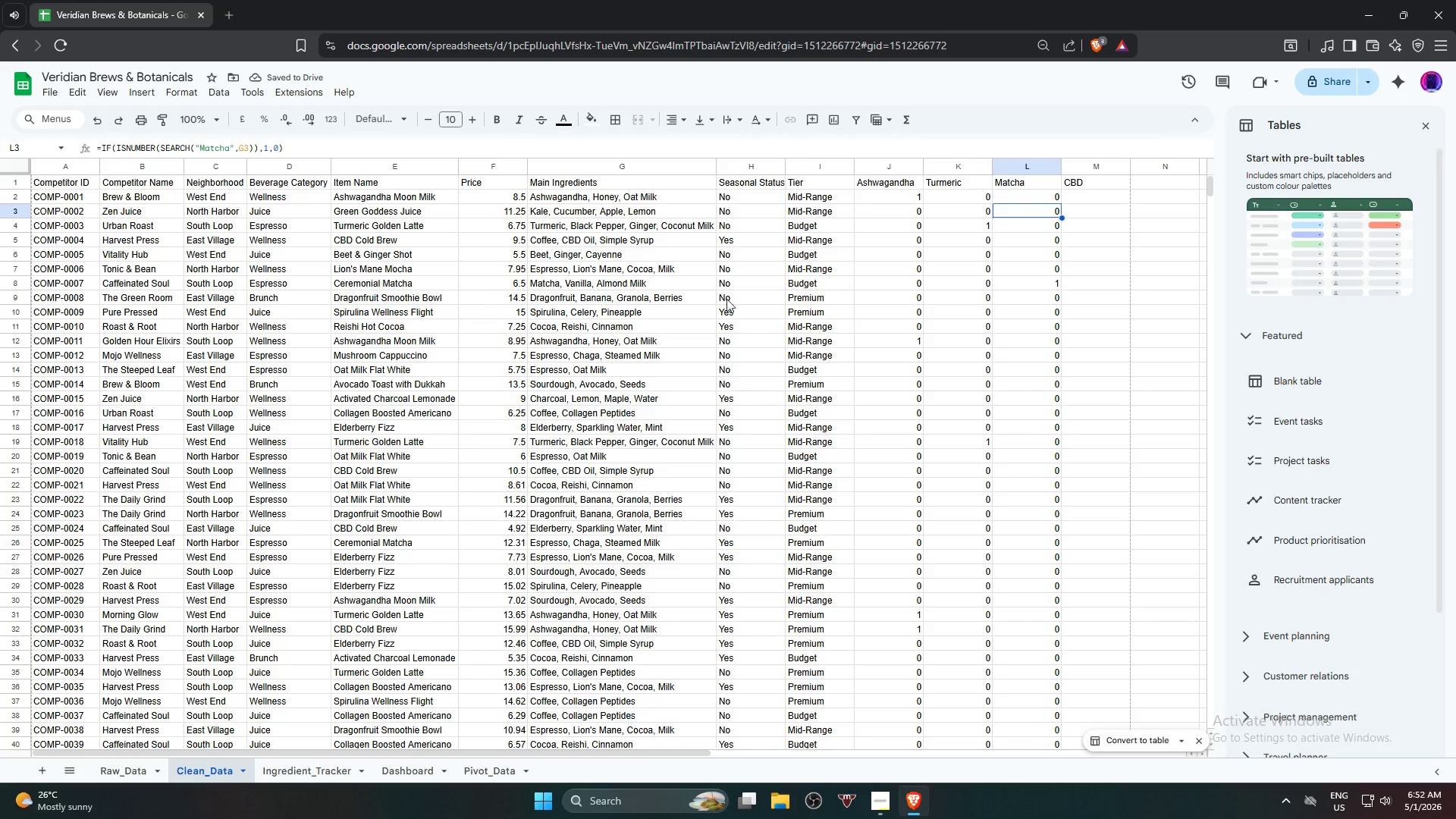 
left_click([1034, 287])
 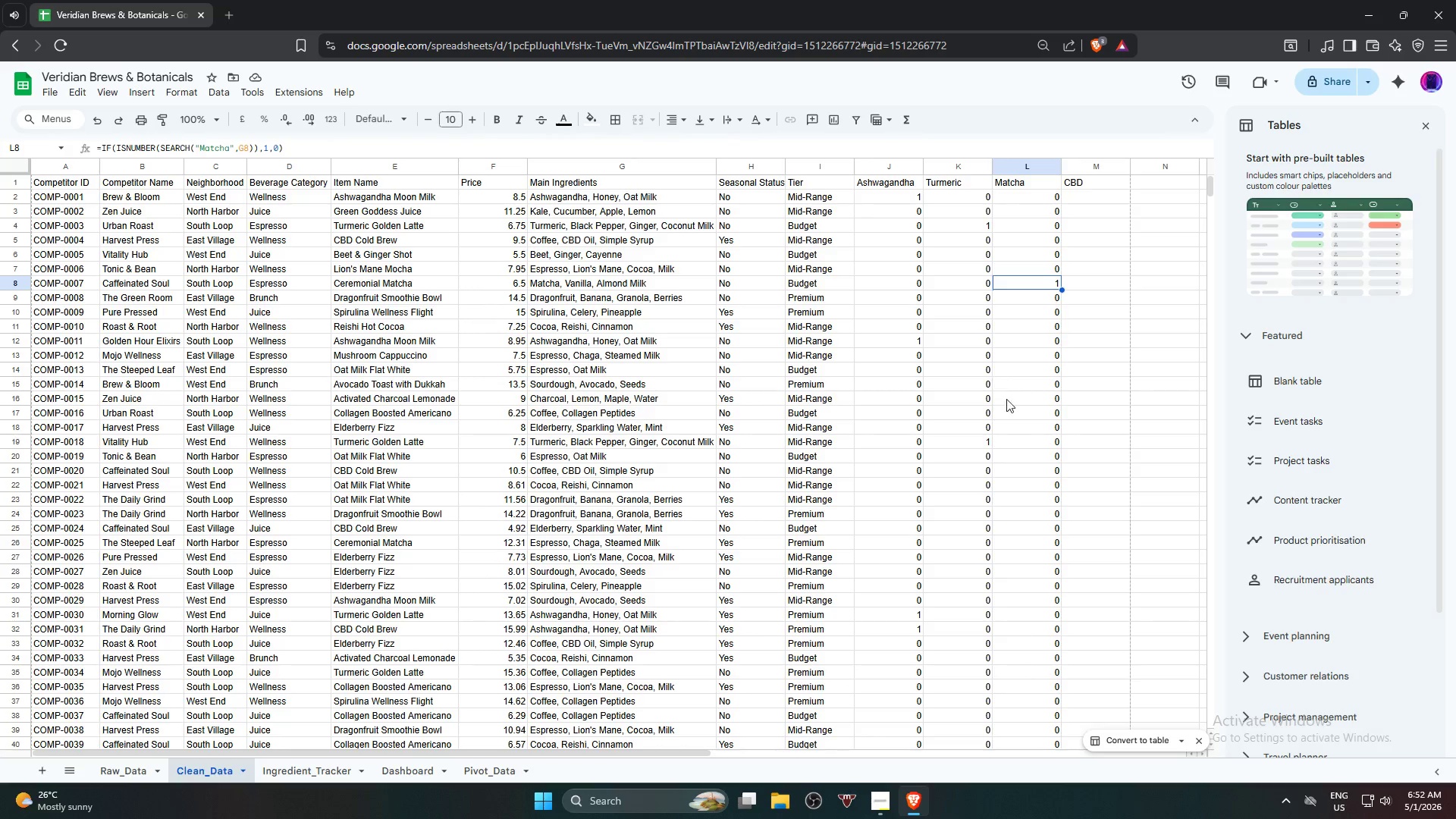 
scroll: coordinate [1037, 587], scroll_direction: down, amount: 10.0
 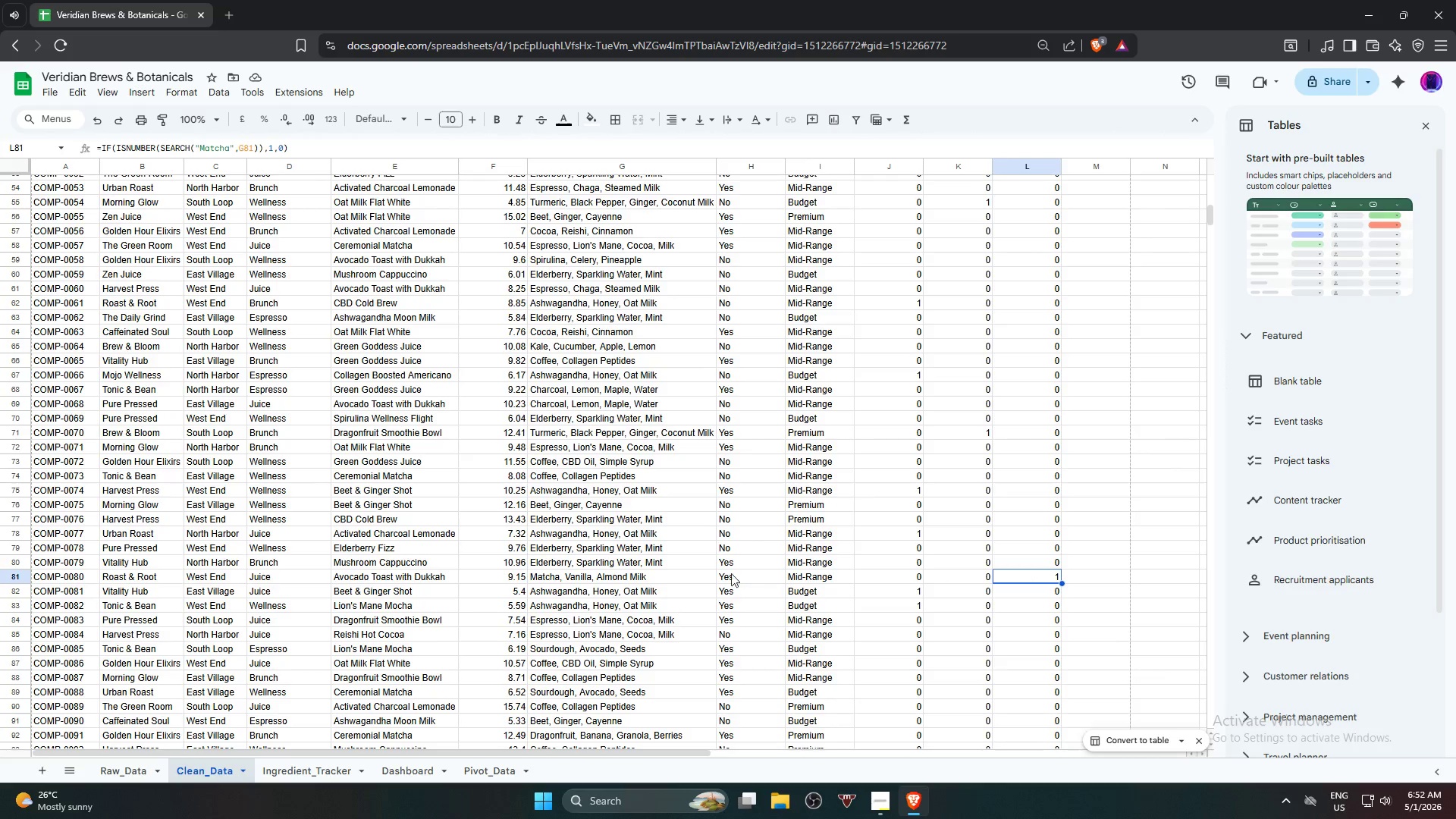 
wait(5.55)
 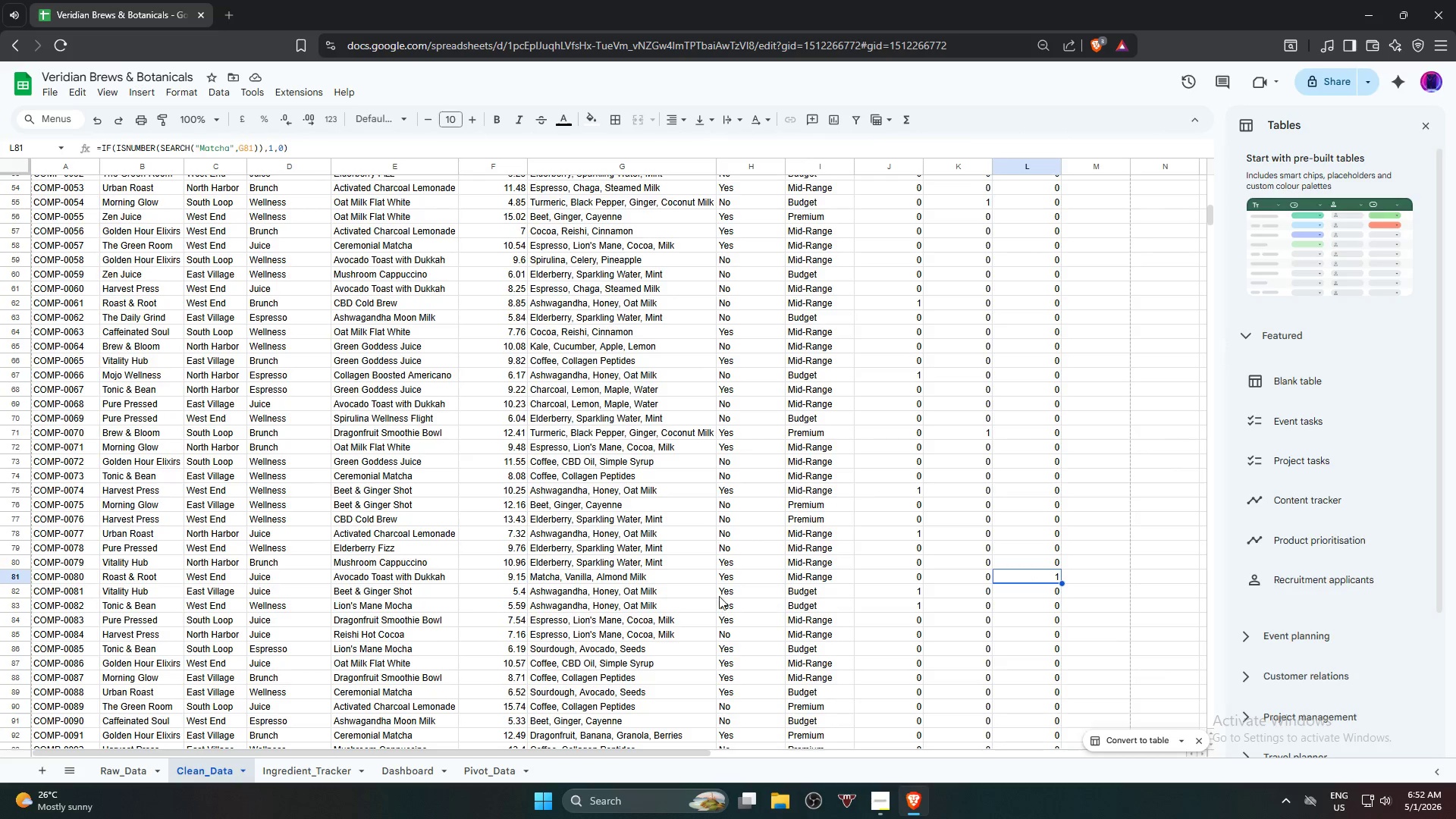 
left_click([566, 580])
 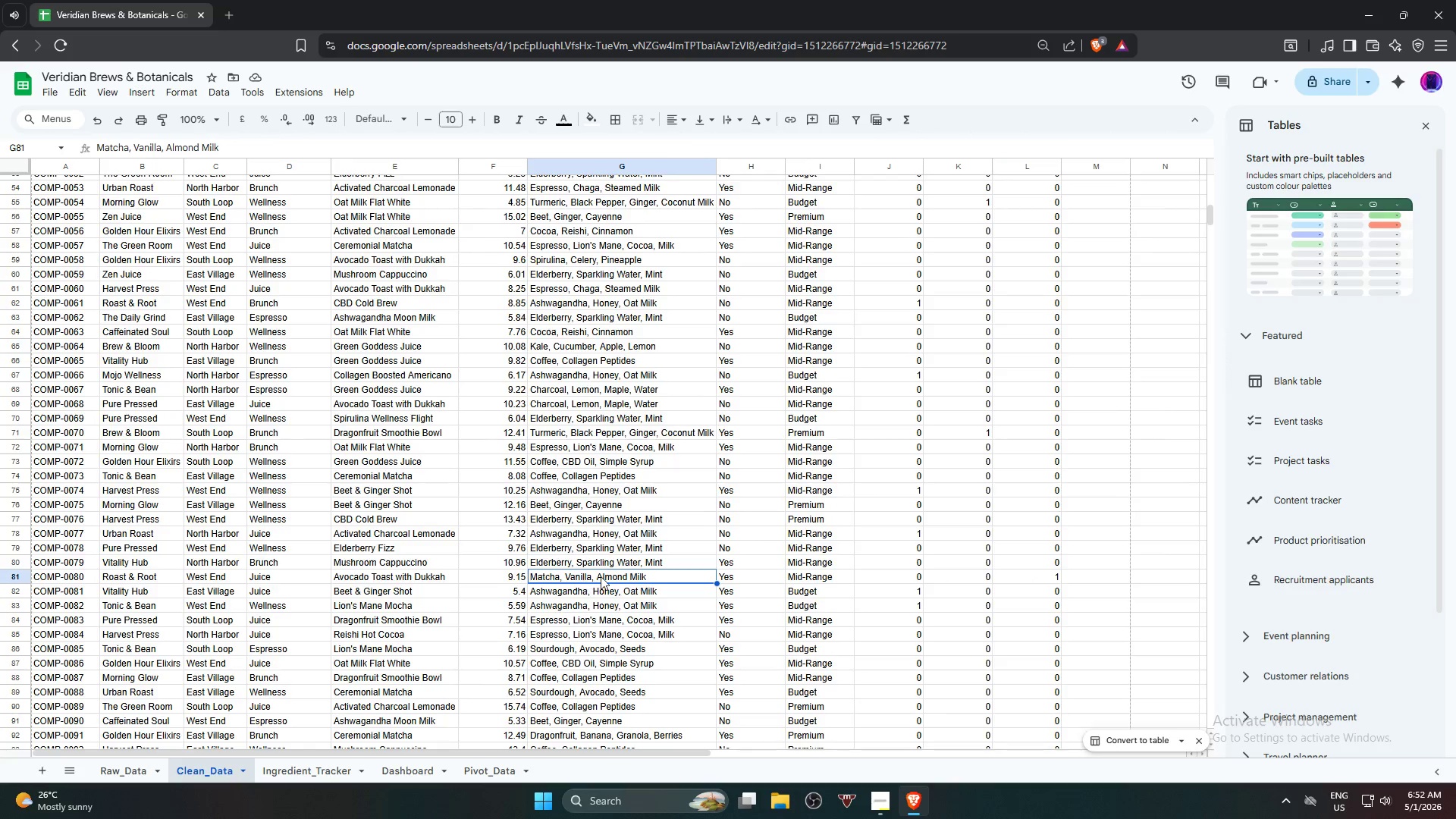 
scroll: coordinate [682, 582], scroll_direction: down, amount: 2.0
 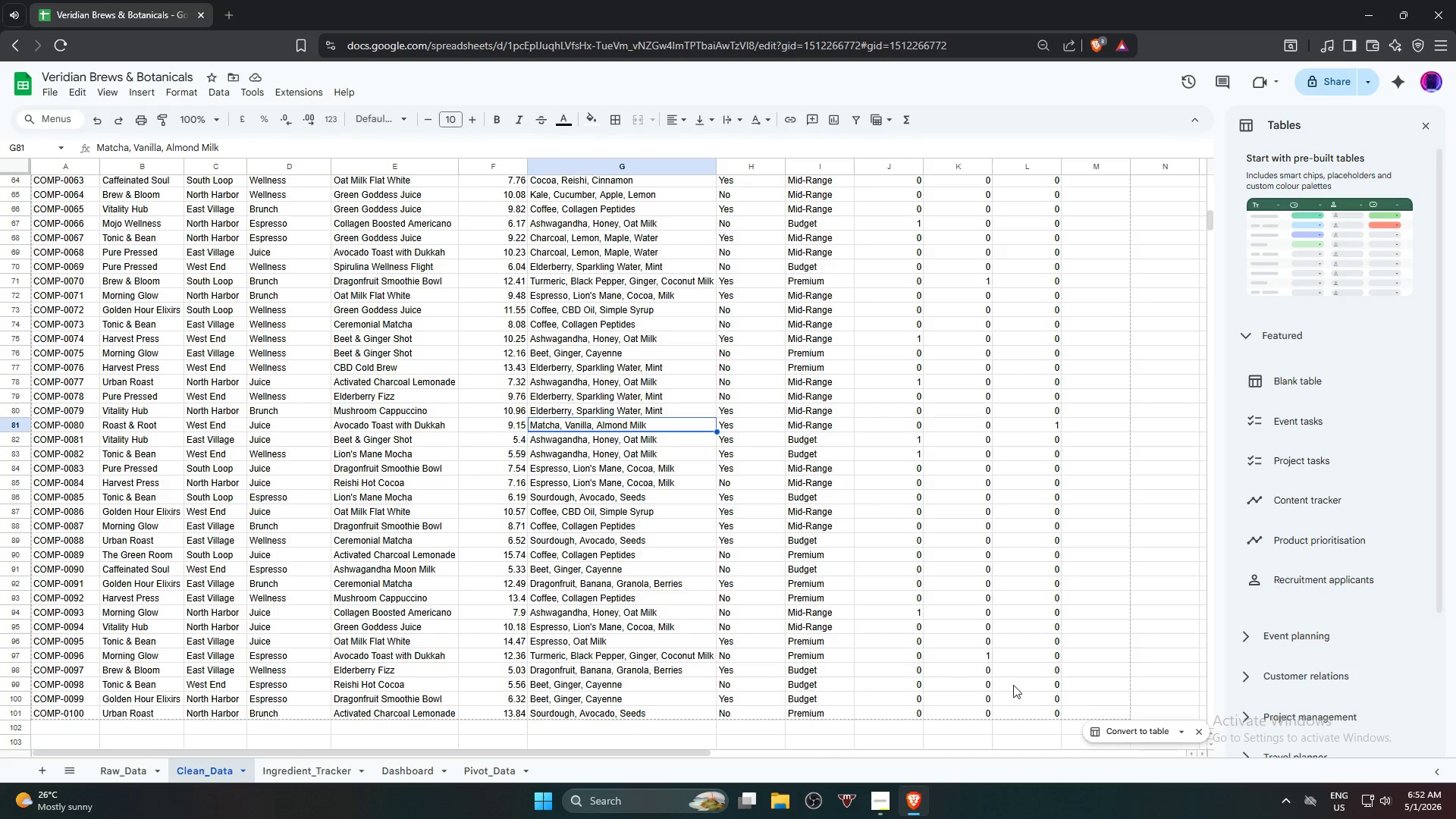 
scroll: coordinate [846, 588], scroll_direction: up, amount: 16.0